 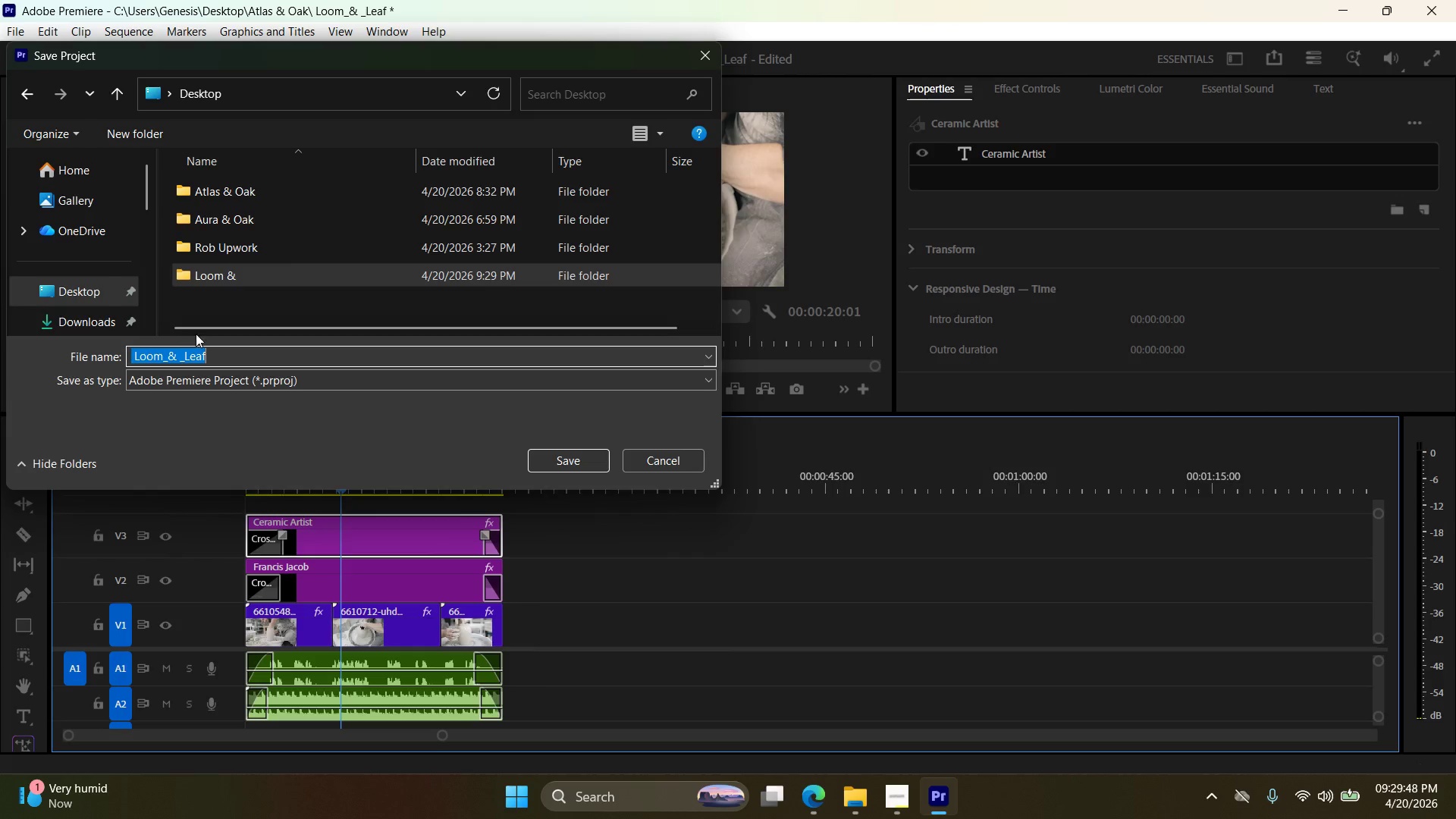 
double_click([248, 275])
 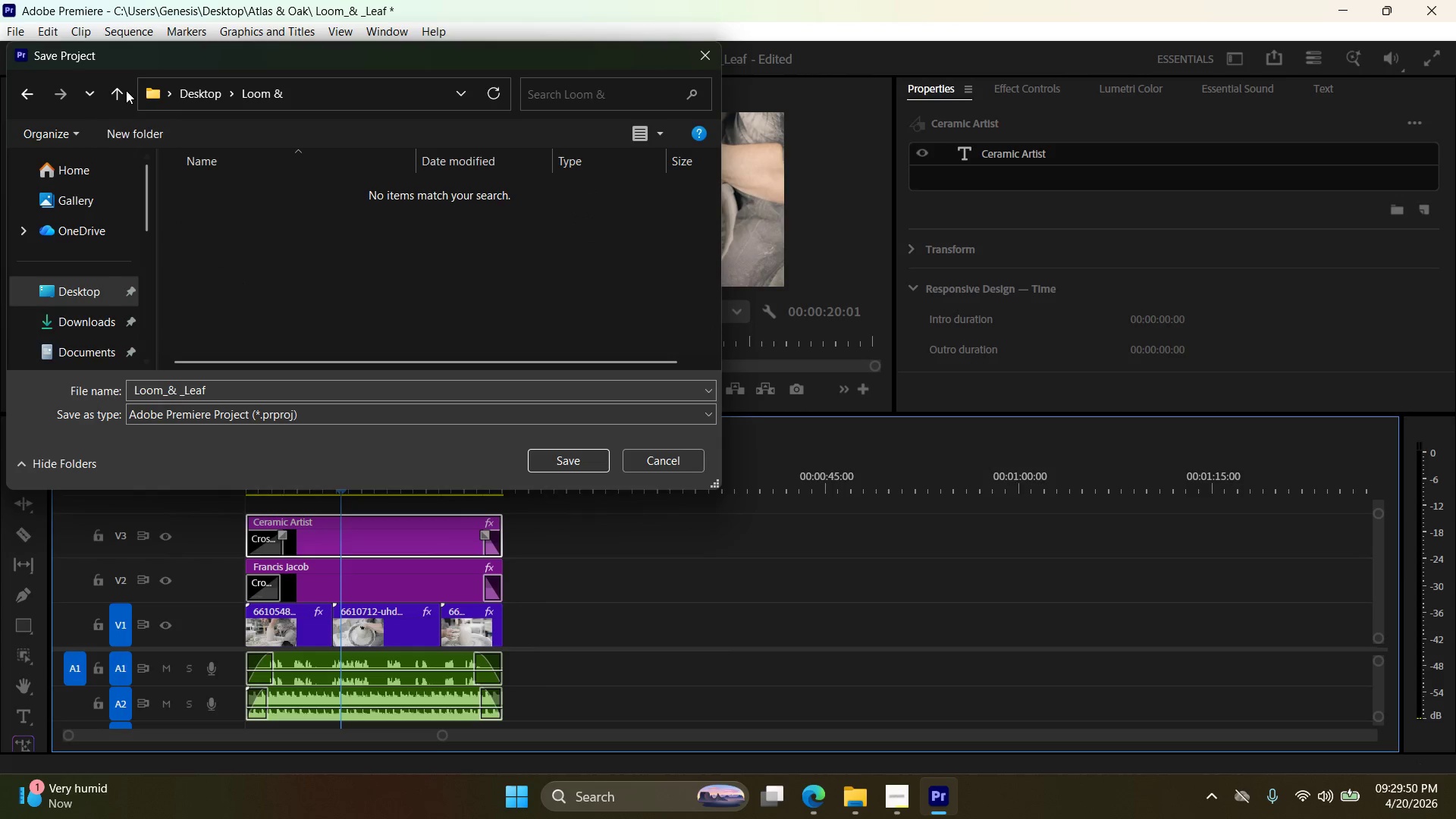 
left_click([126, 86])
 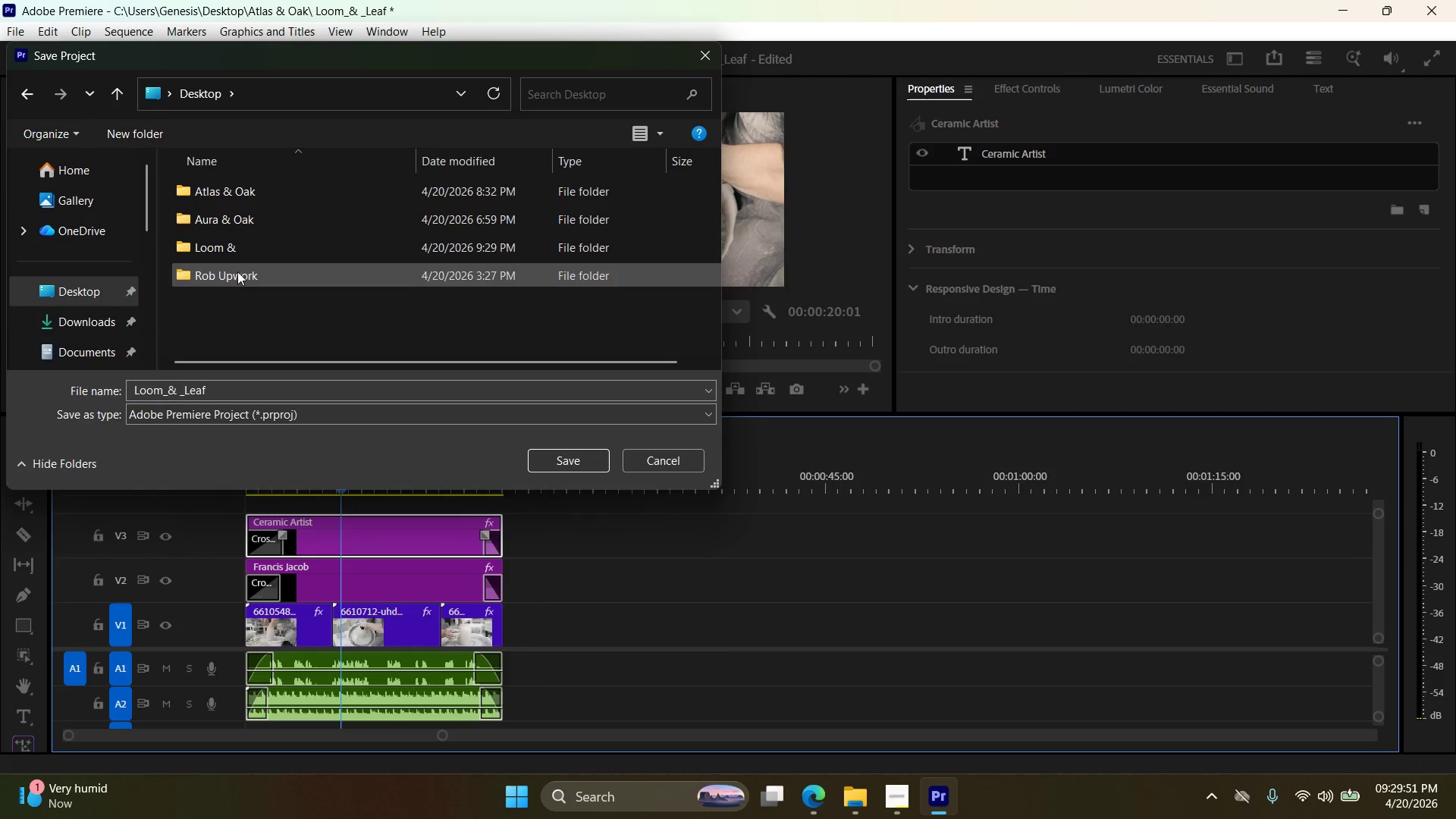 
left_click([233, 248])
 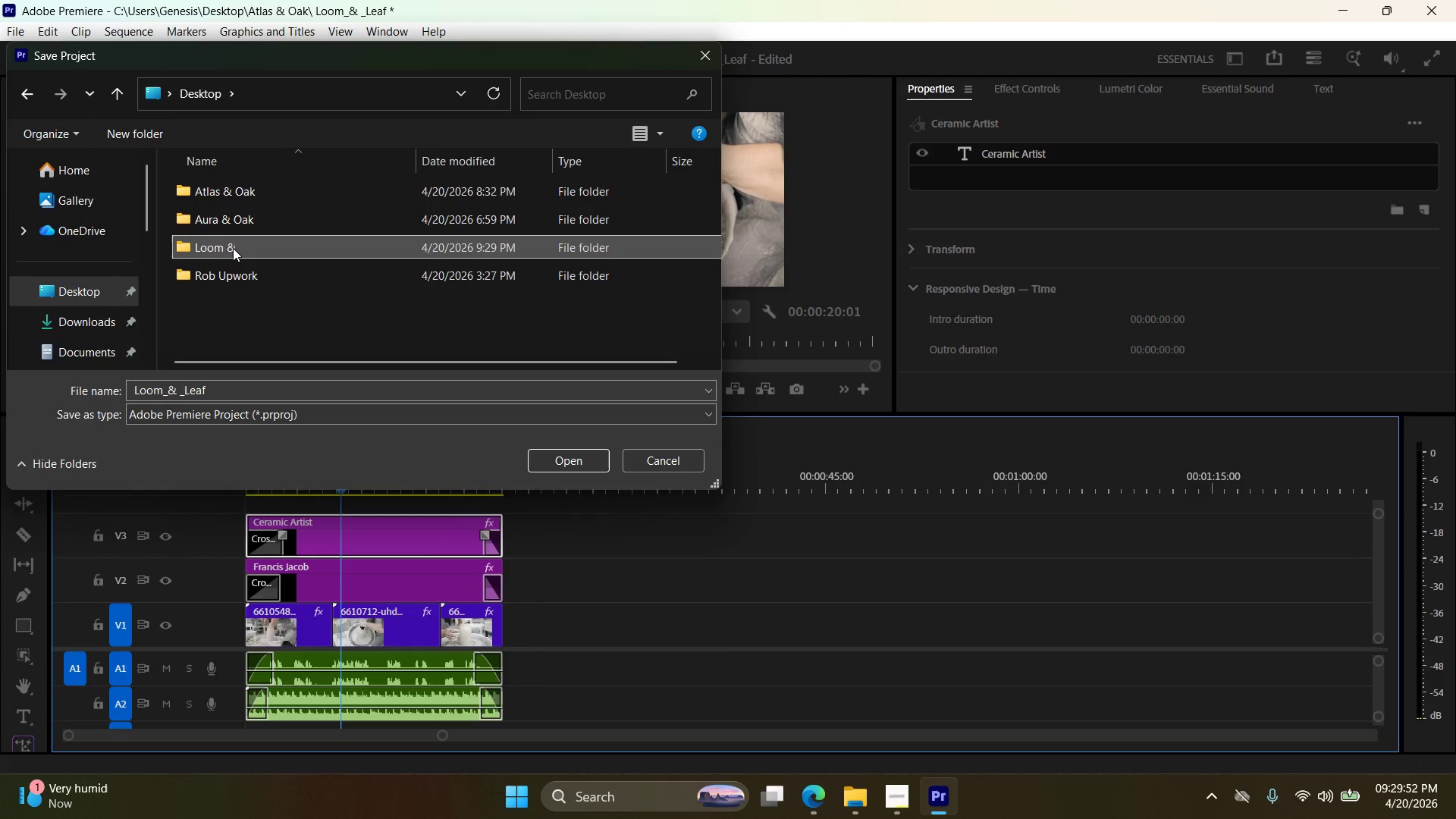 
right_click([233, 248])
 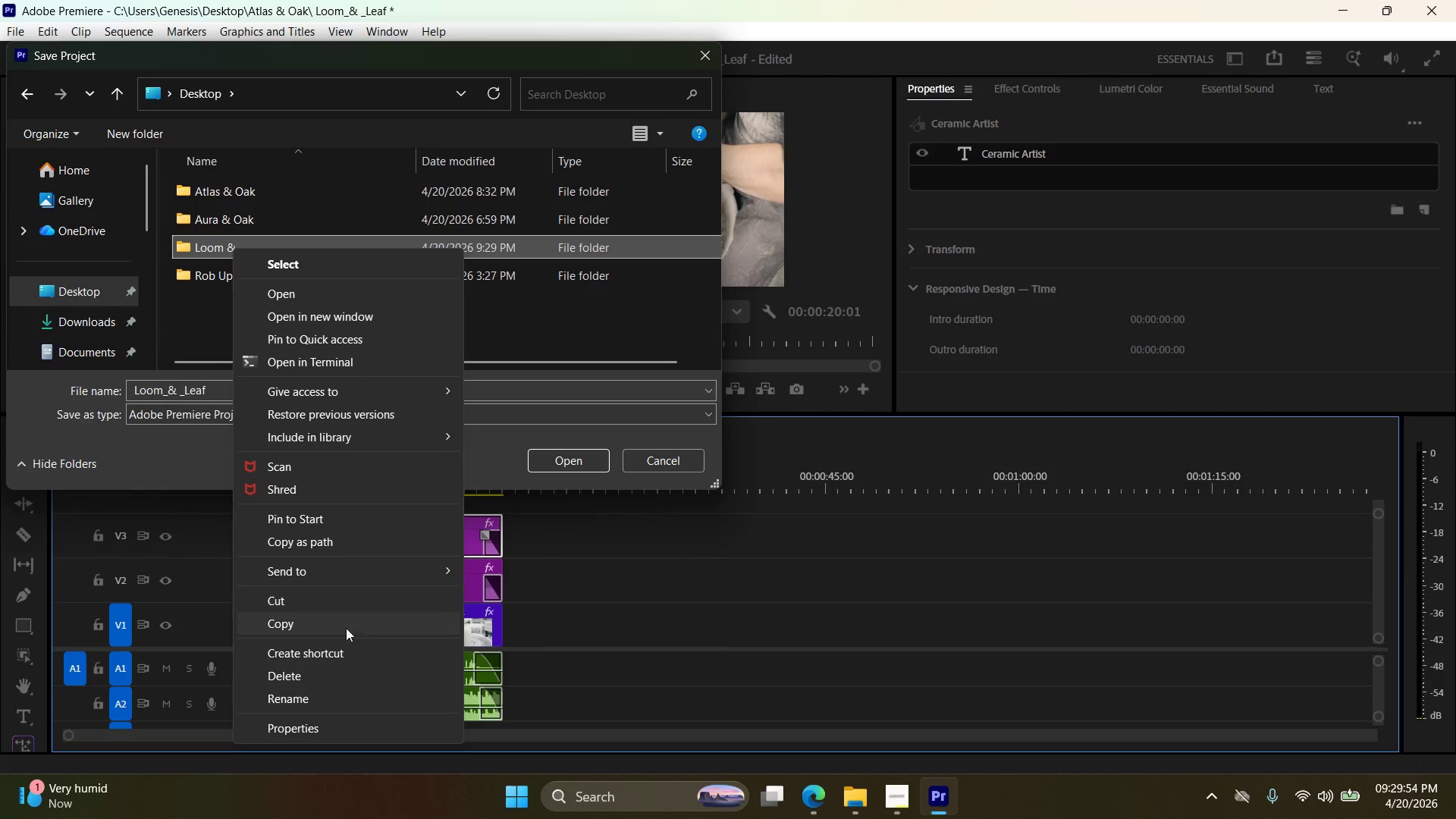 
left_click([346, 692])
 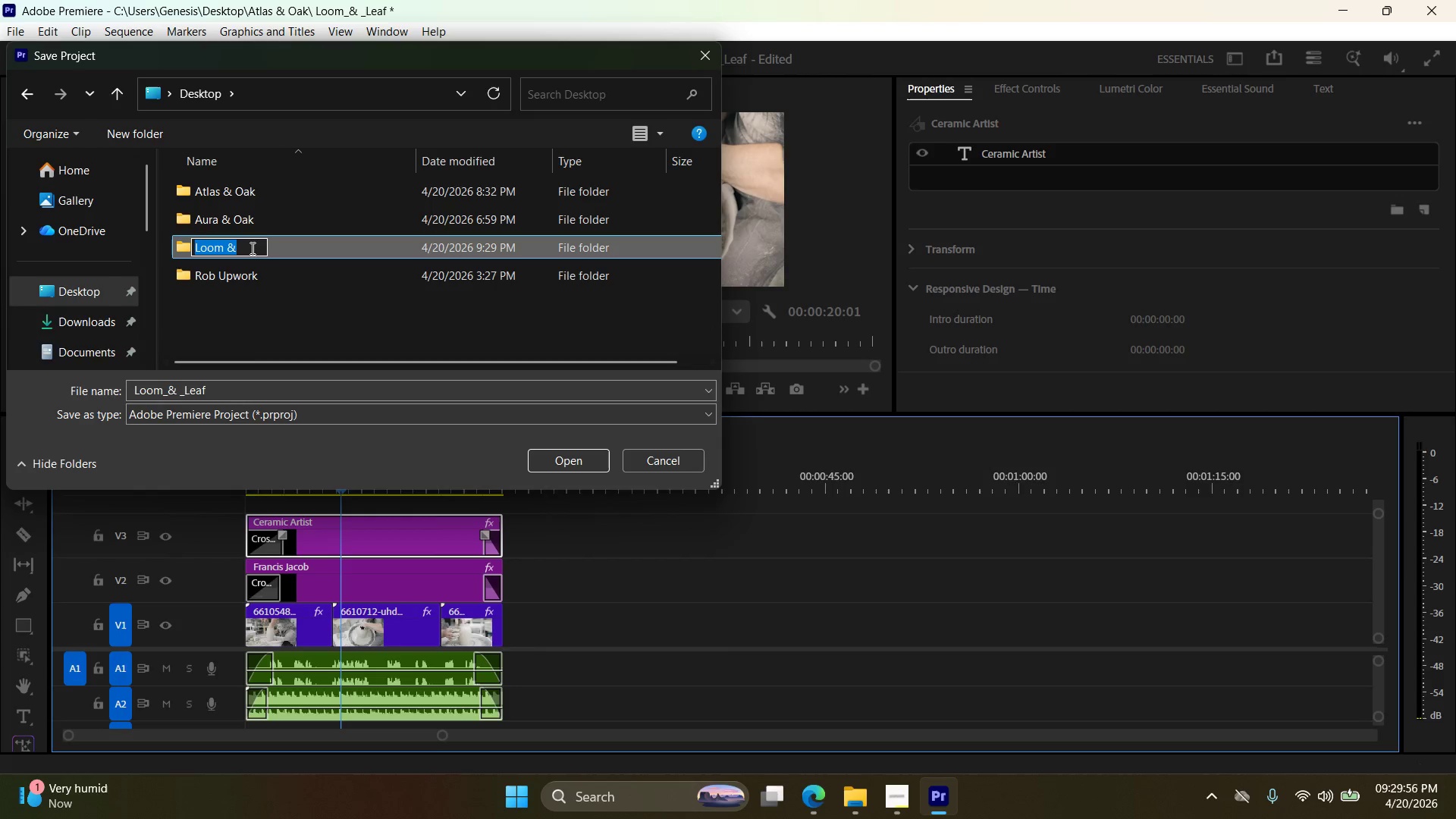 
left_click([249, 246])
 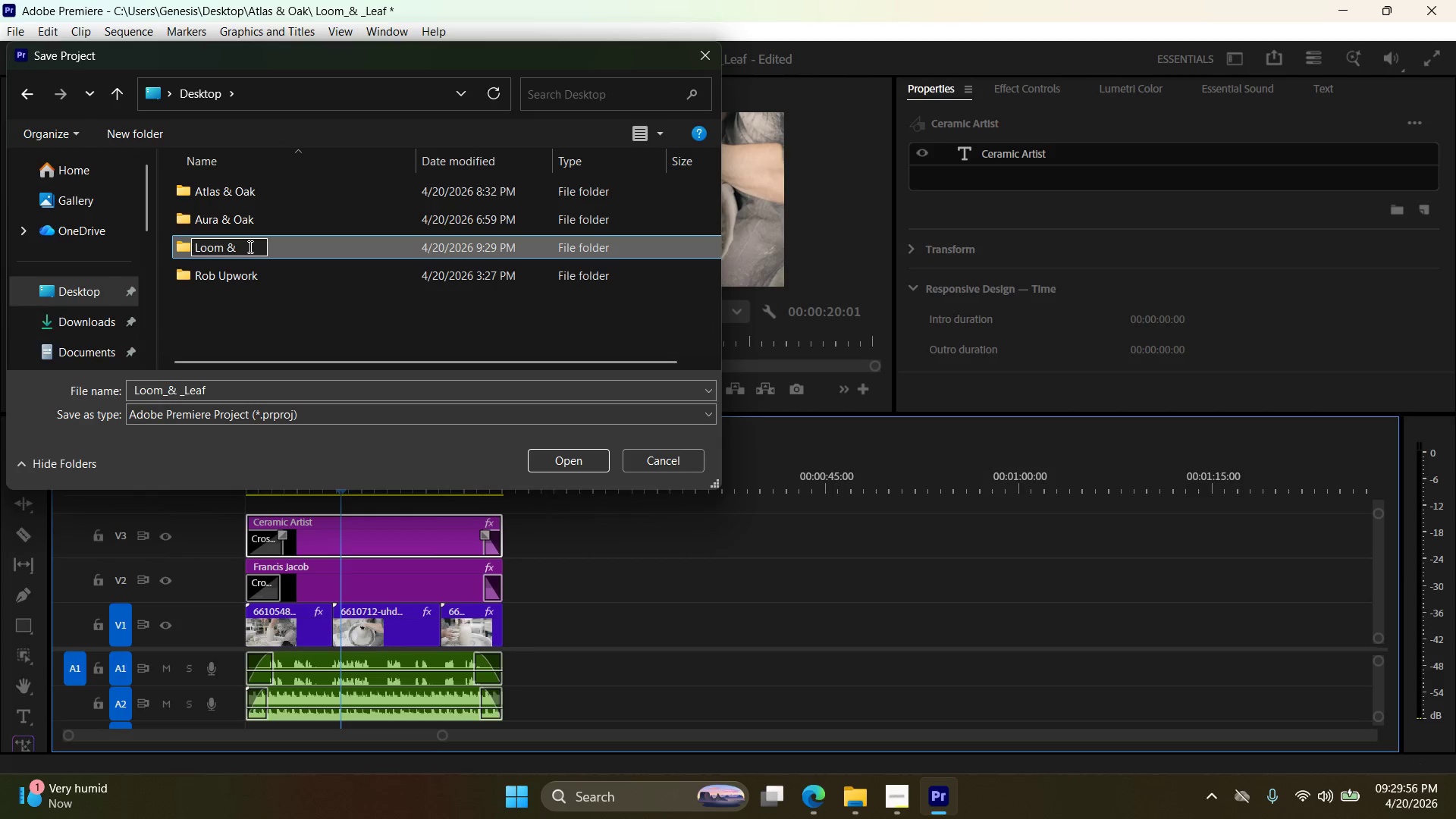 
type( Leaf)
 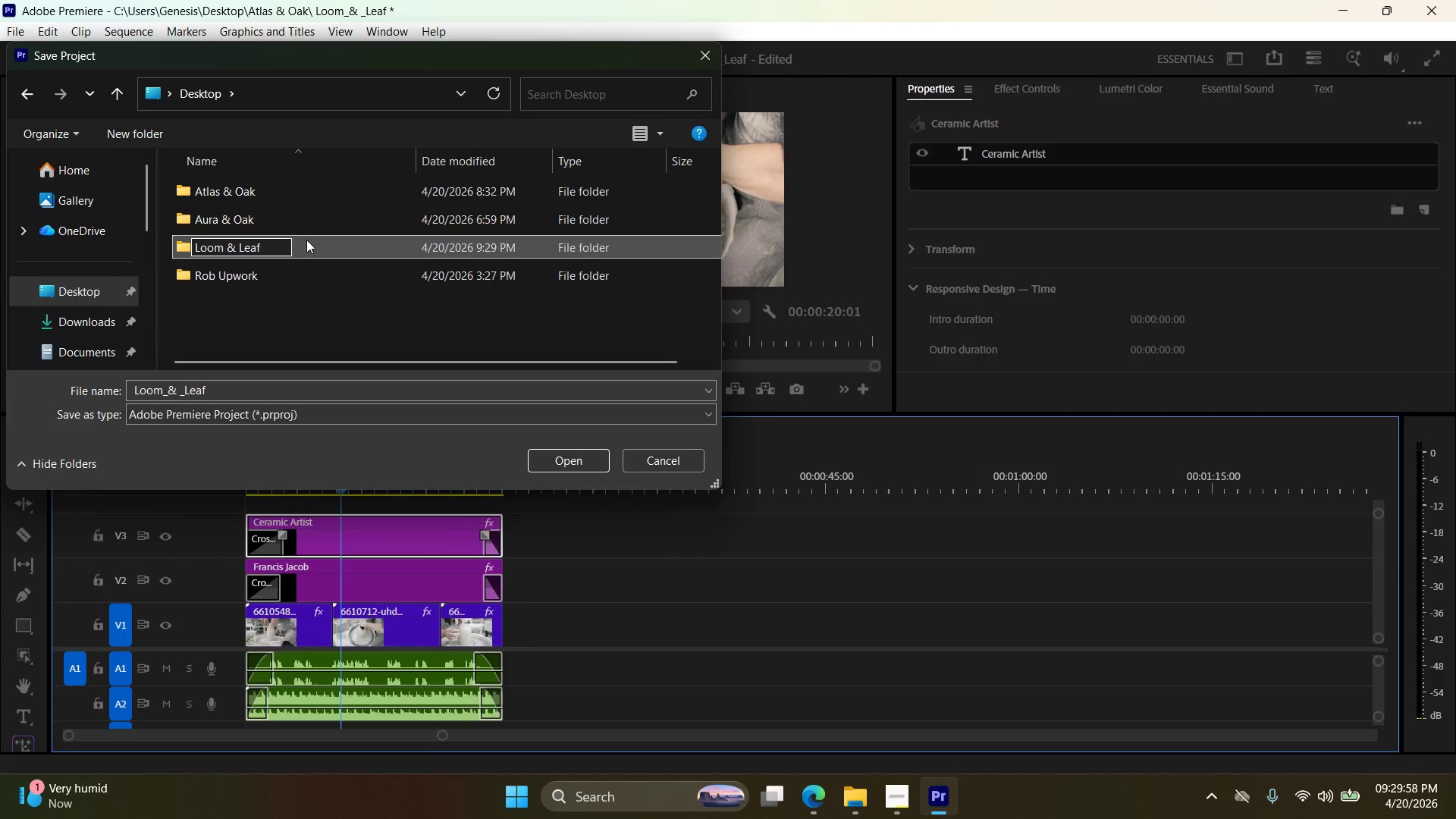 
double_click([306, 240])
 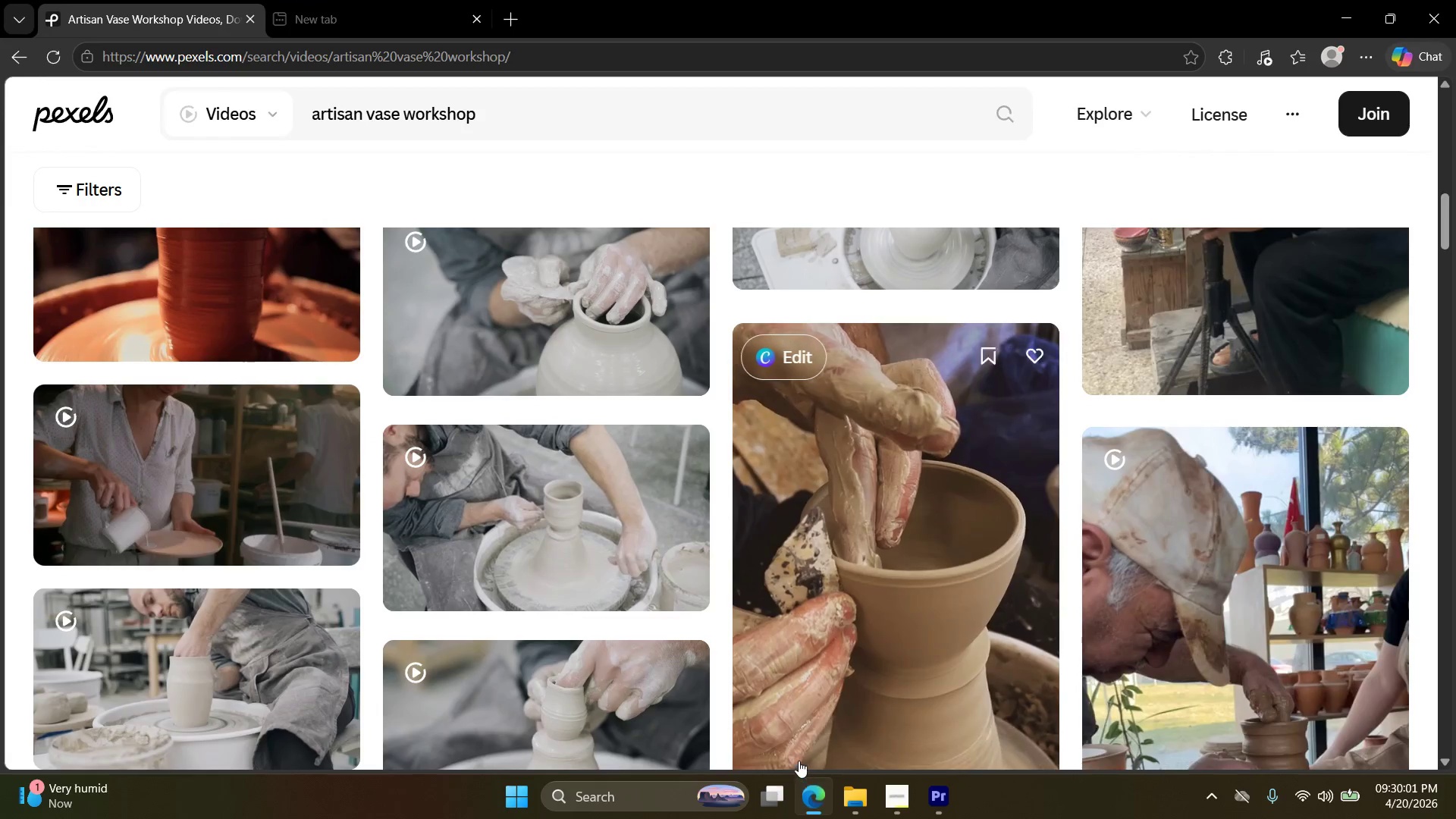 
left_click_drag(start_coordinate=[903, 797], to_coordinate=[903, 801])
 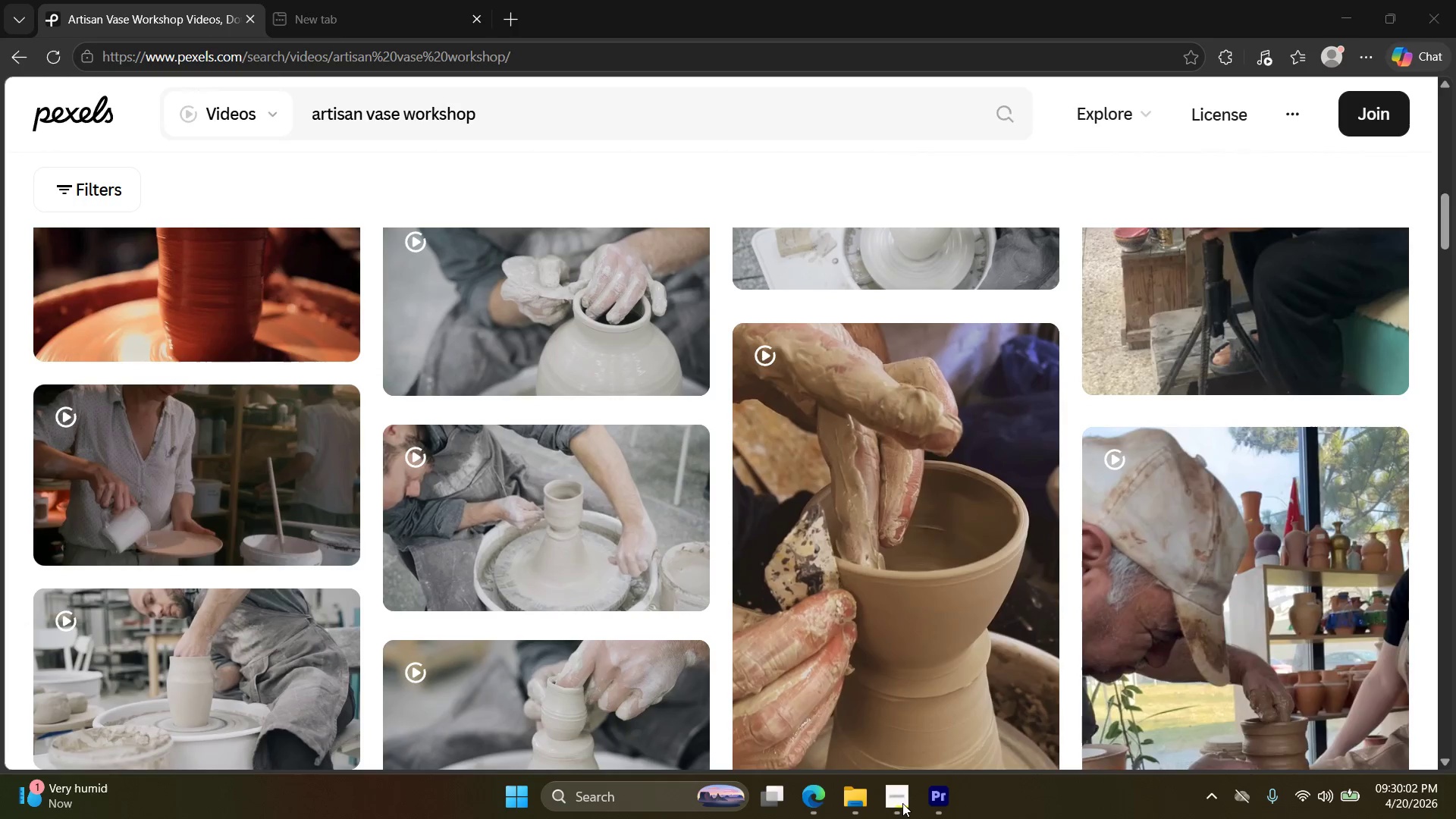 
left_click([902, 803])